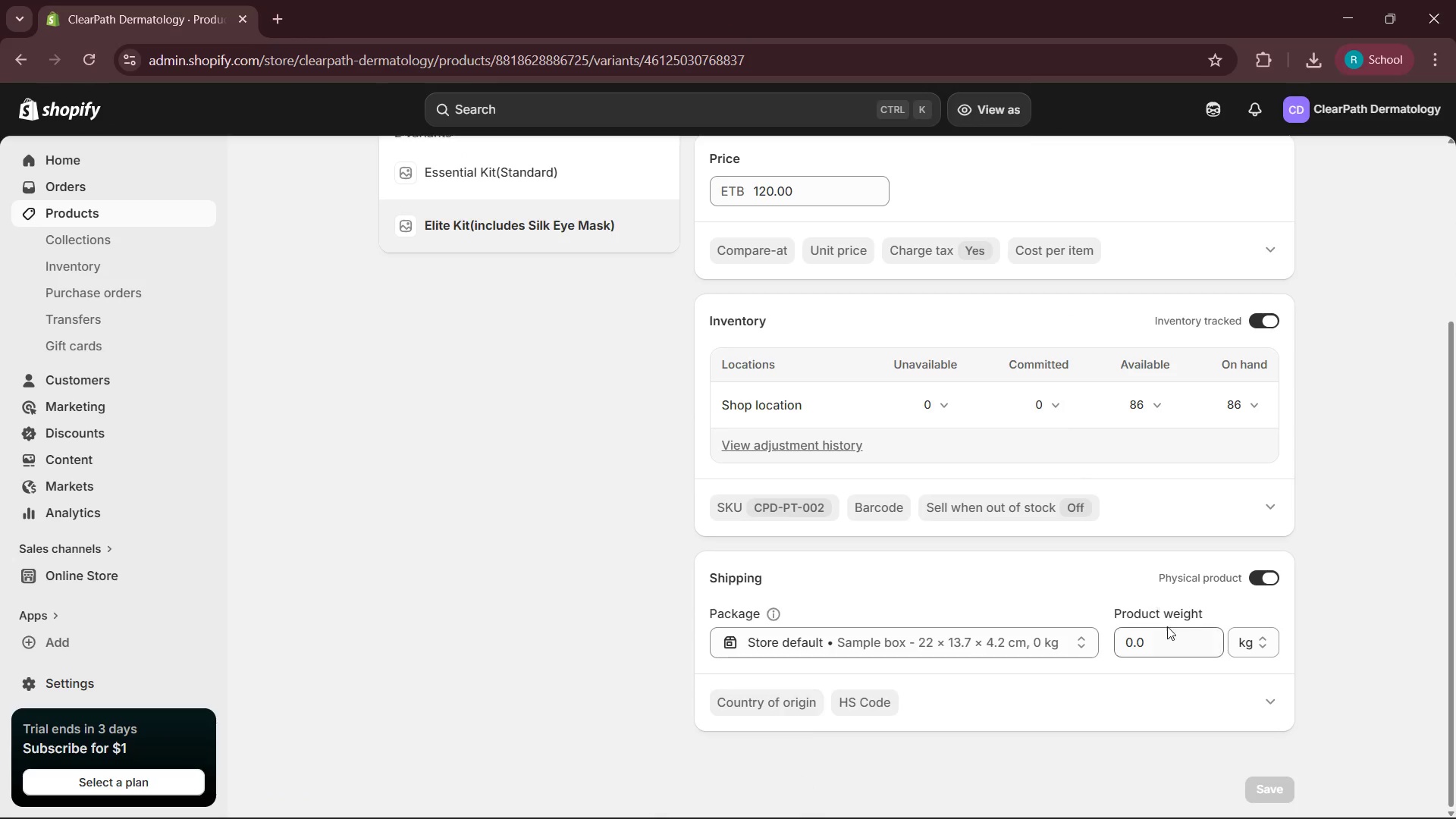 
left_click([1171, 648])
 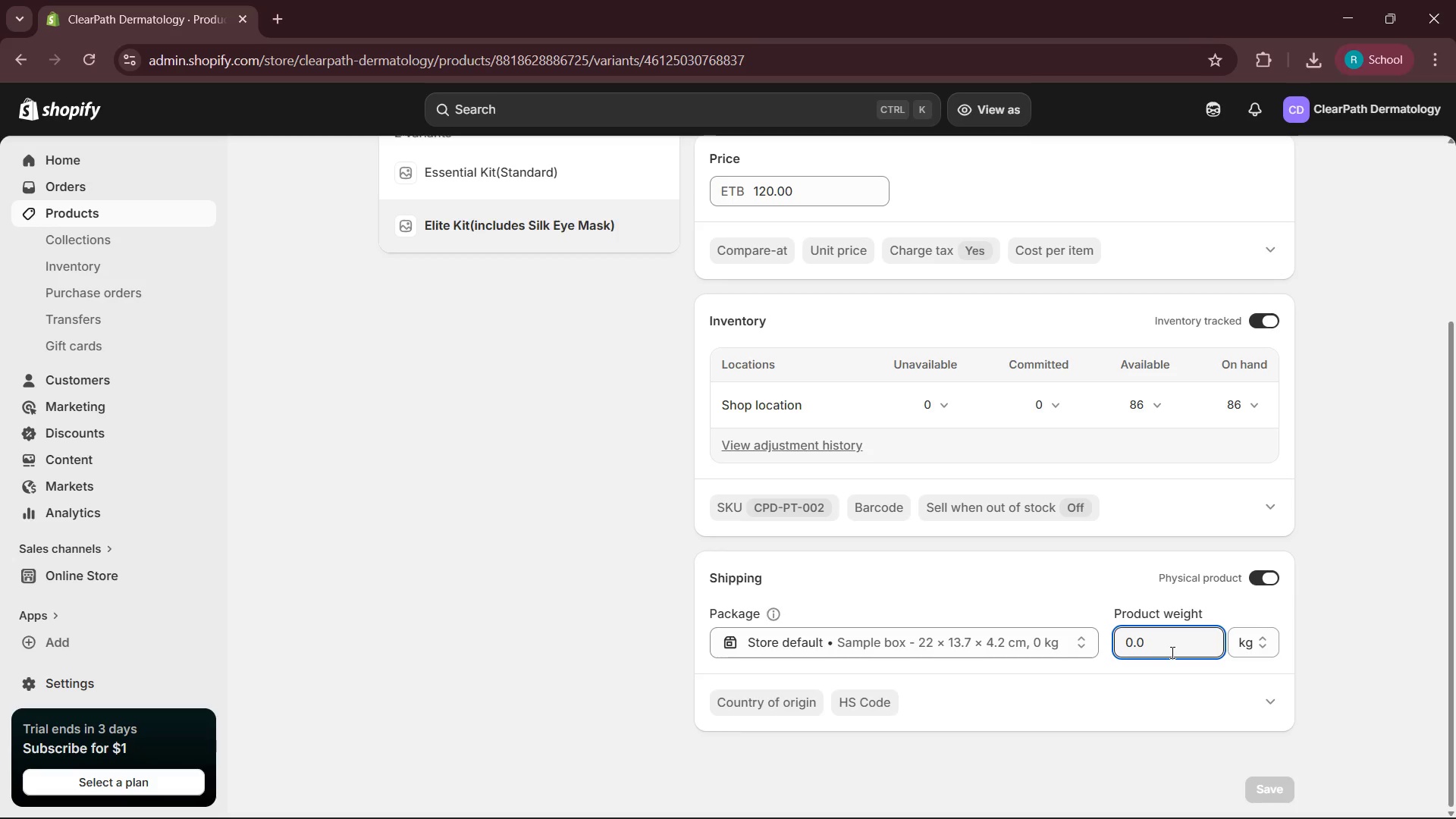 
key(Control+ControlLeft)
 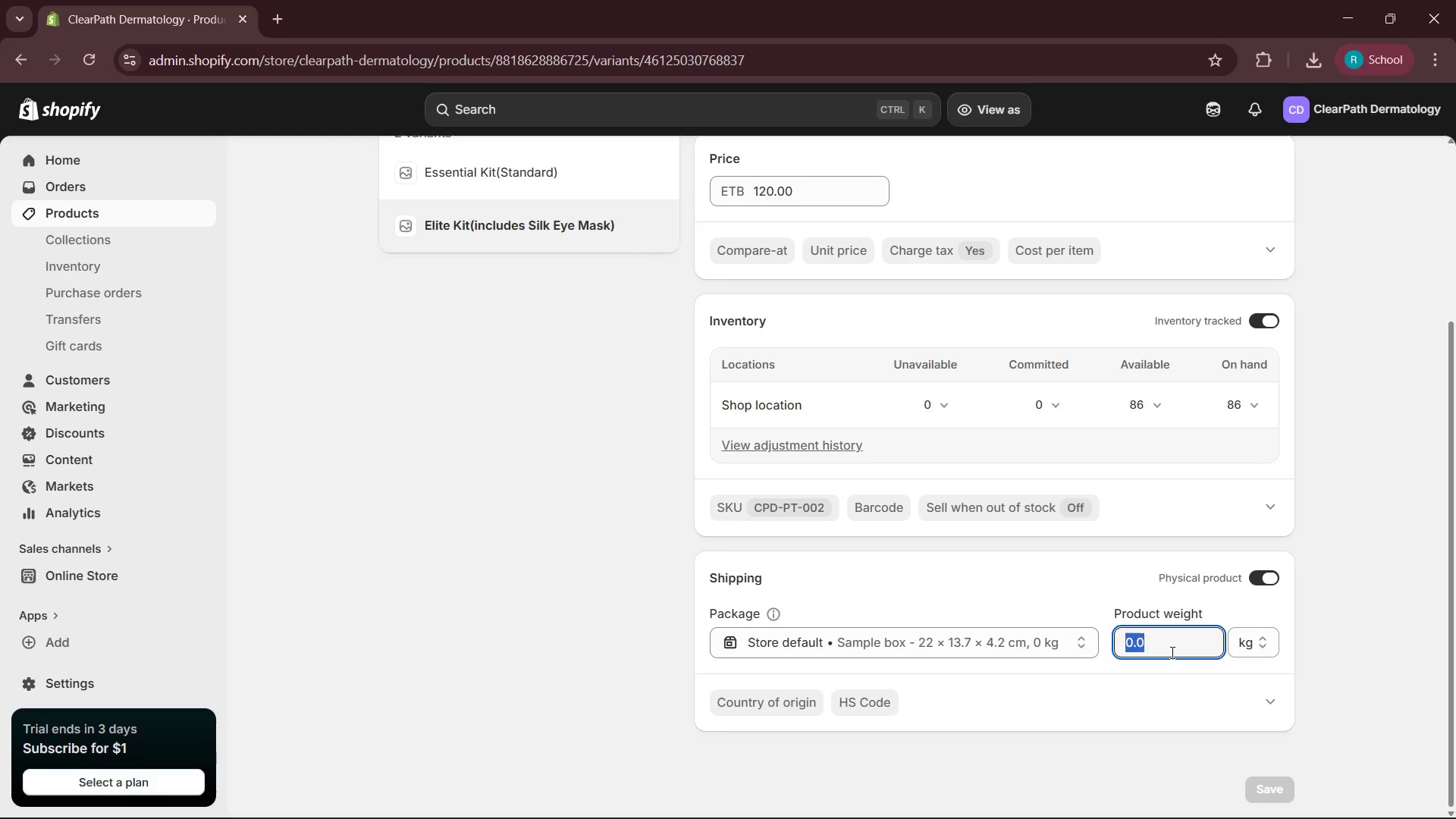 
key(Control+A)
 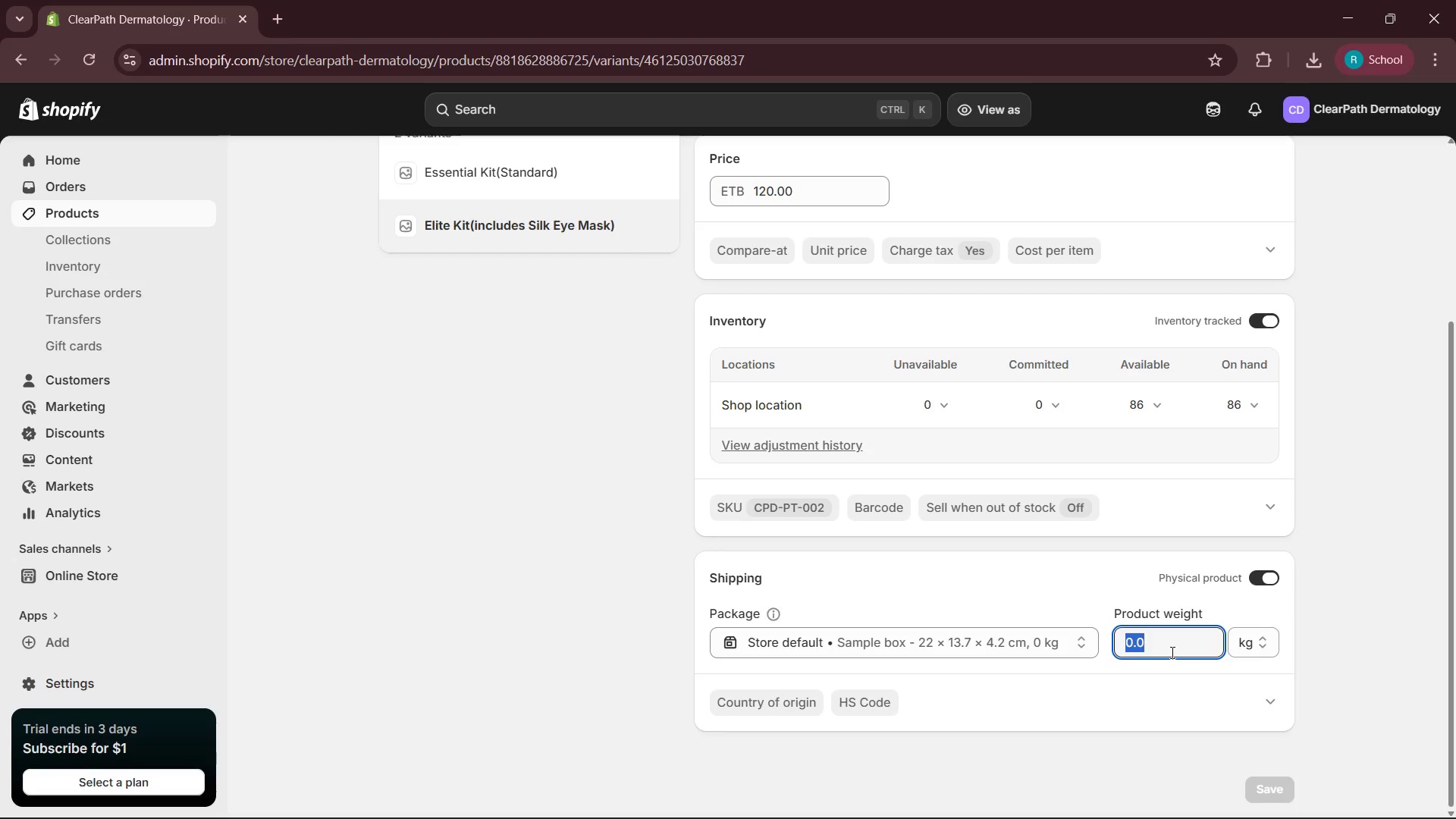 
key(Numpad0)
 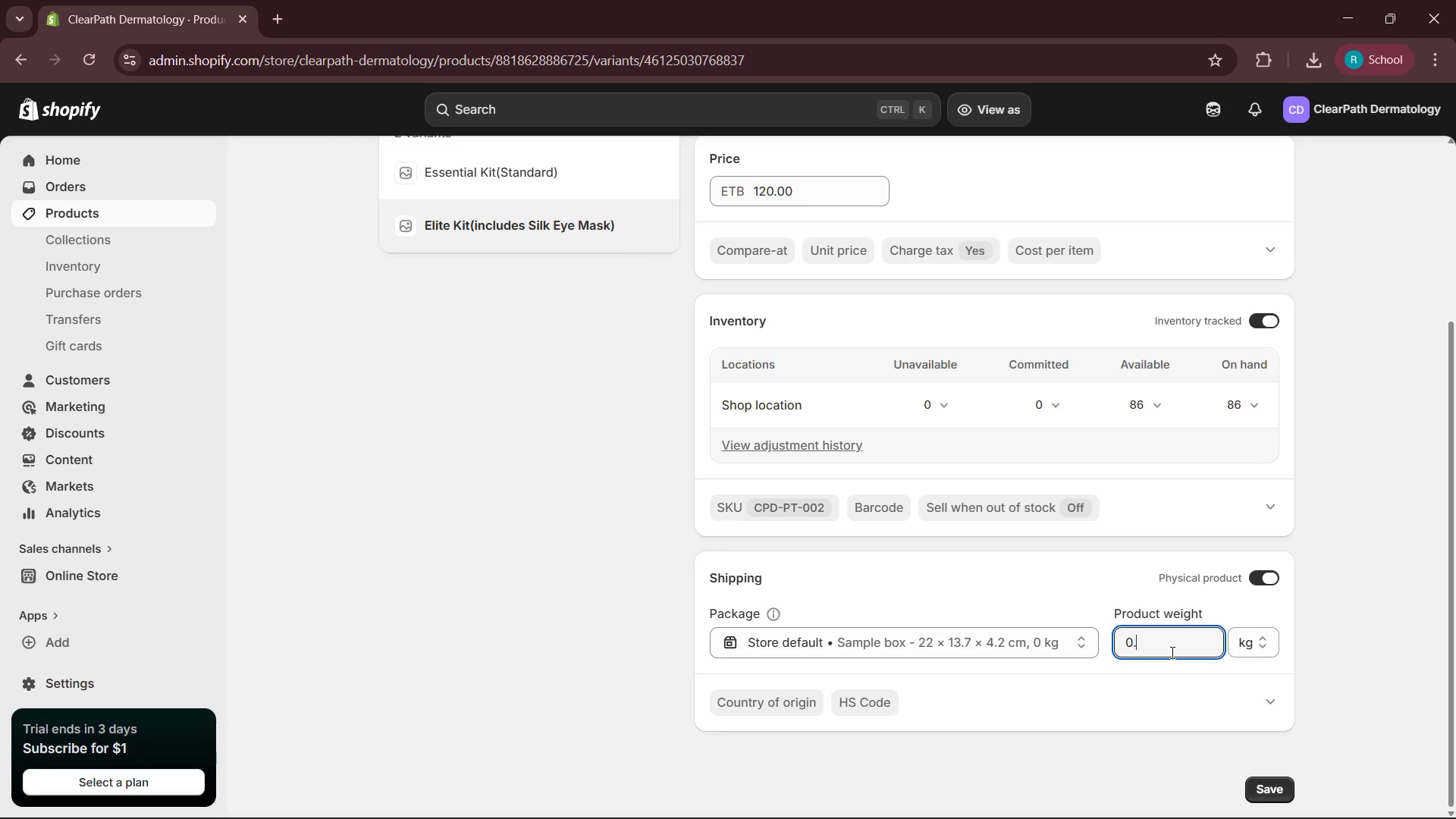 
key(NumpadDecimal)
 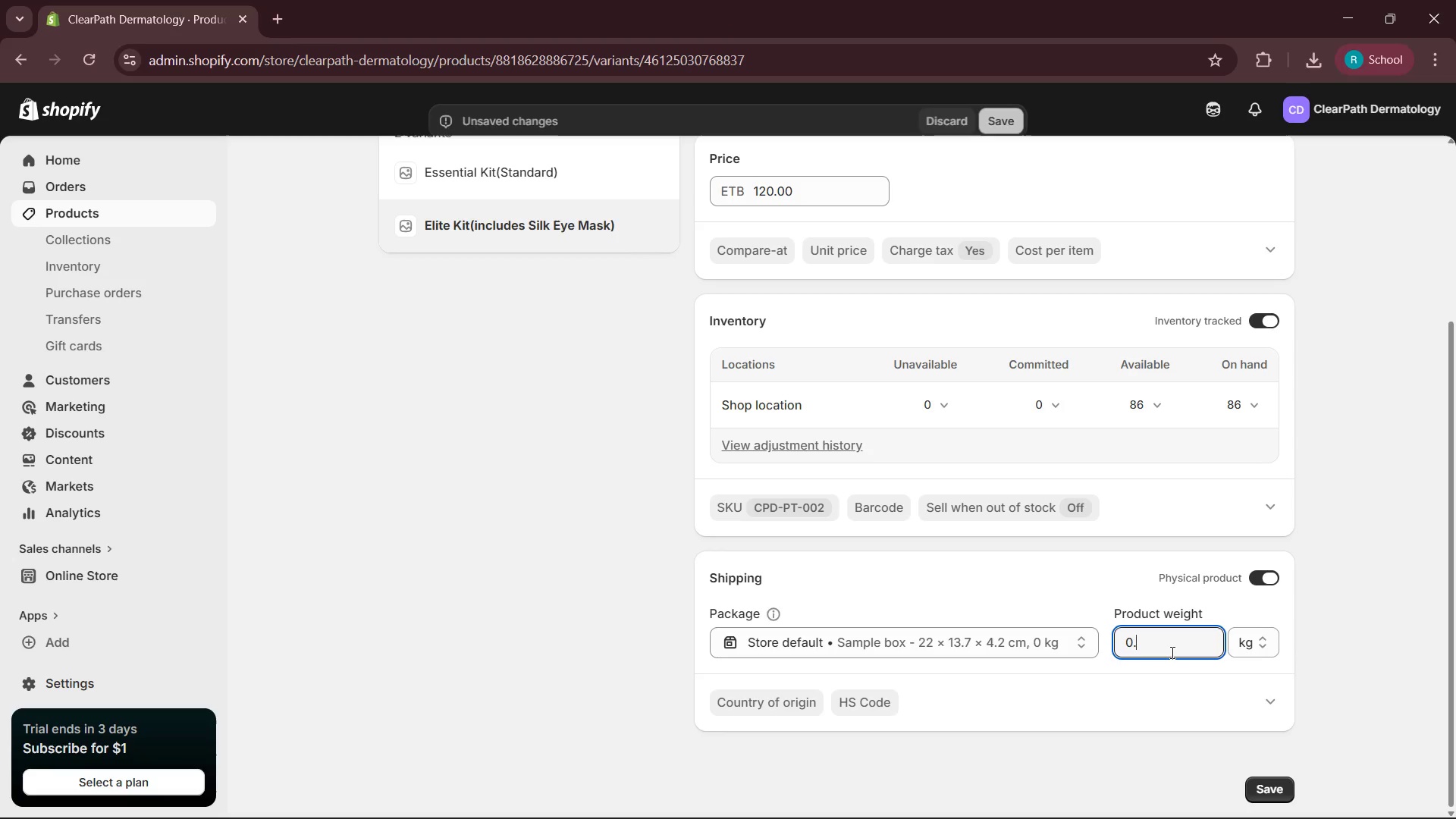 
key(Numpad6)
 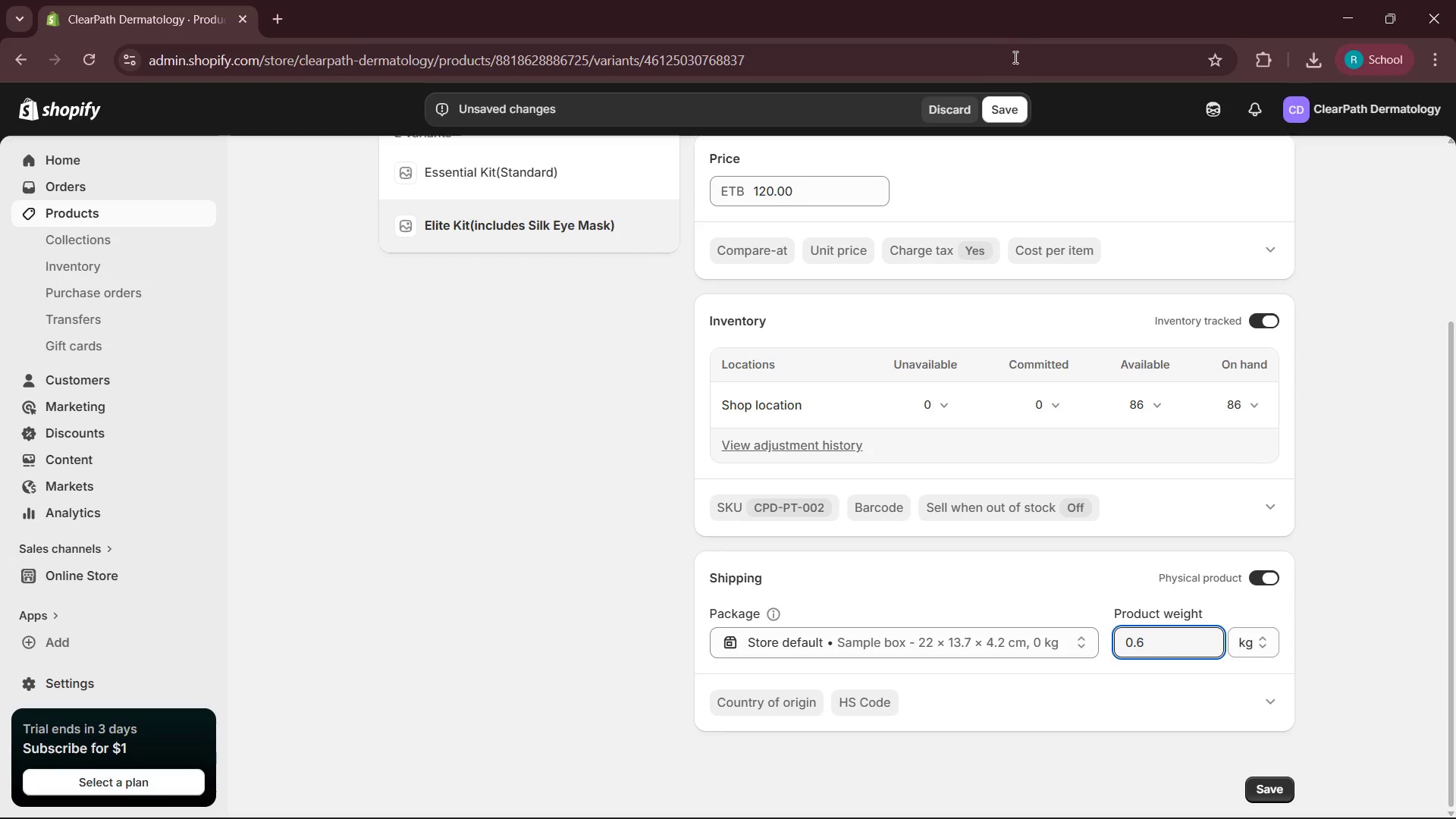 
left_click([1006, 102])
 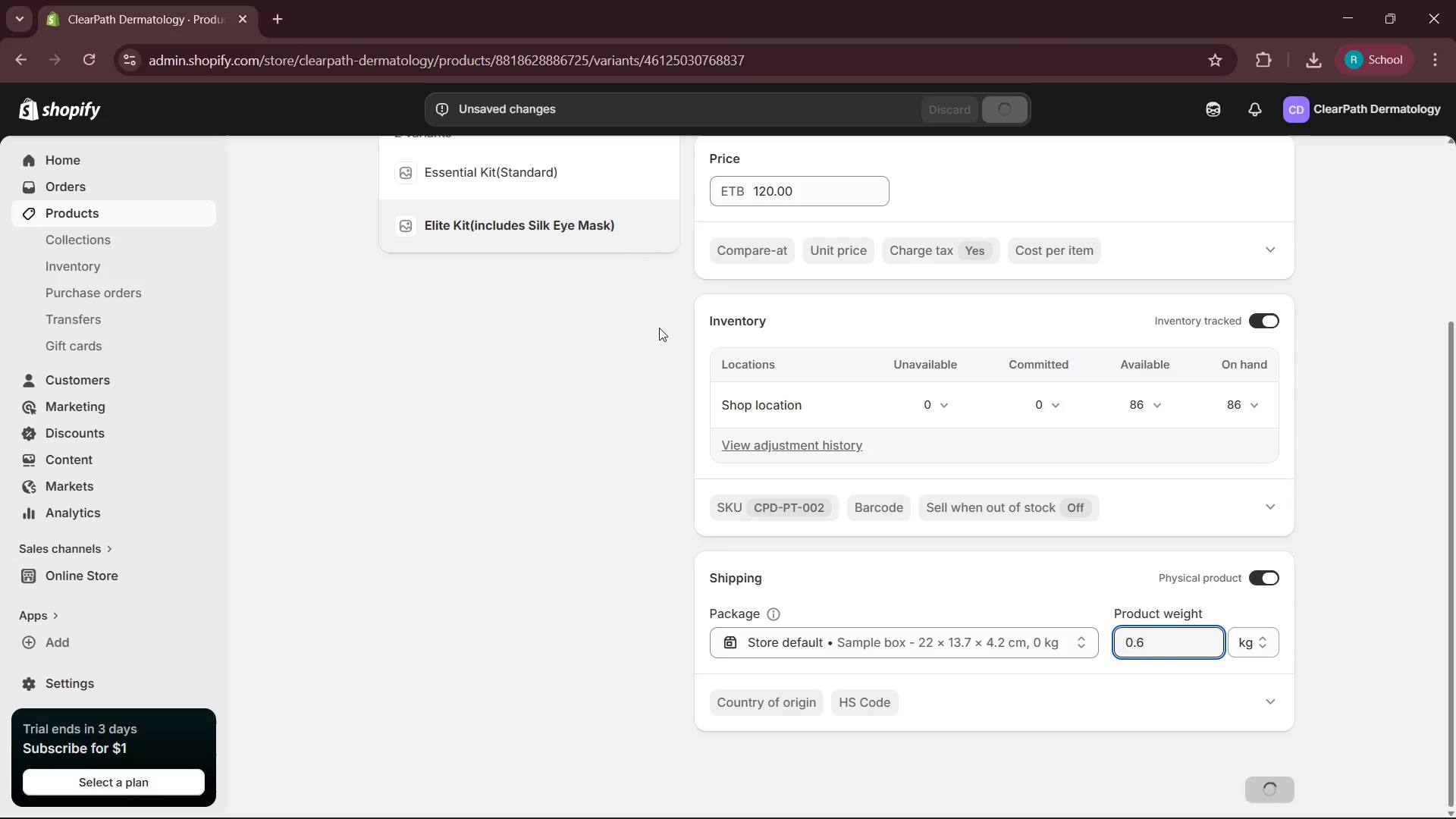 
scroll: coordinate [642, 347], scroll_direction: up, amount: 2.0
 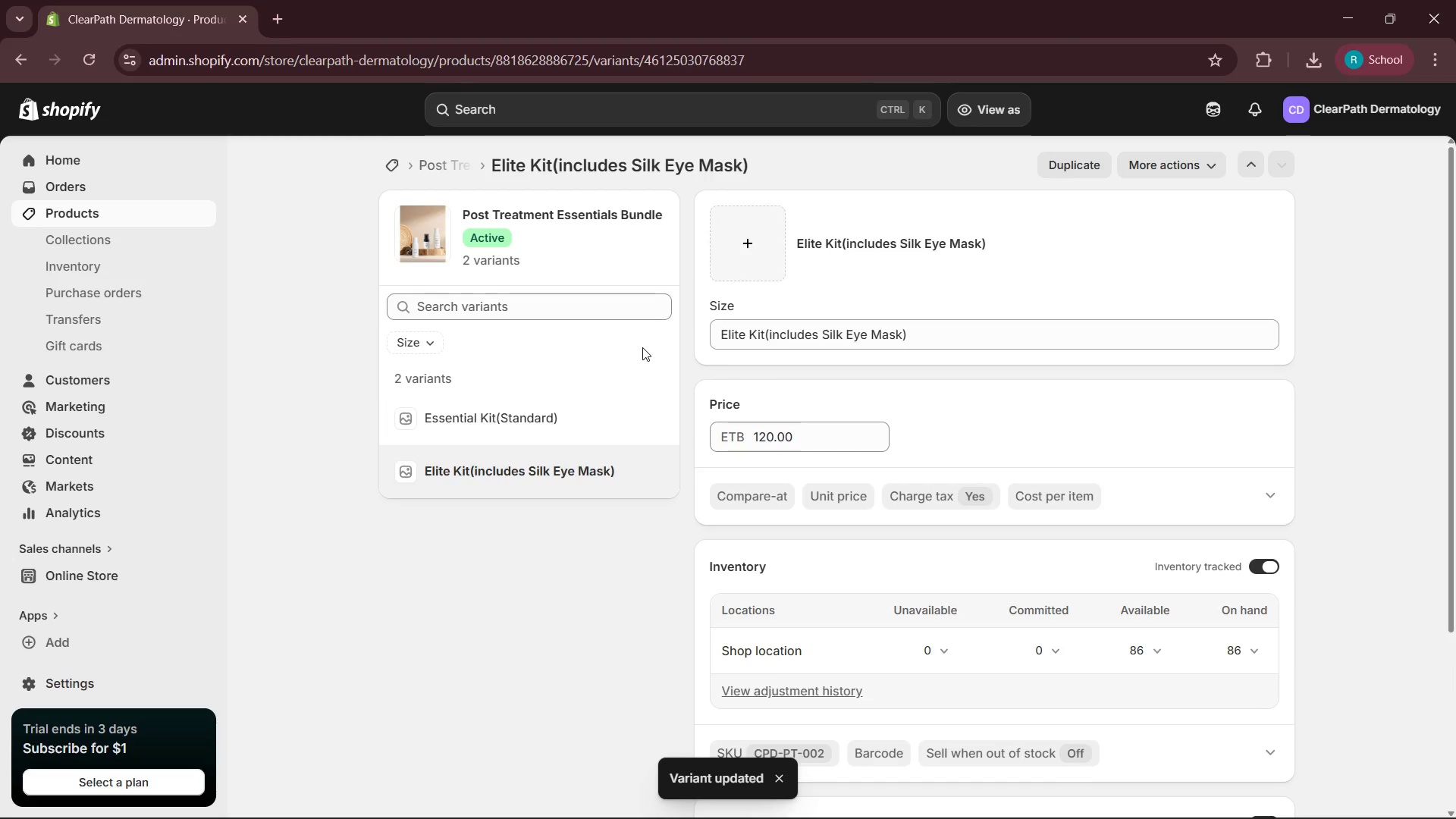 
wait(5.61)
 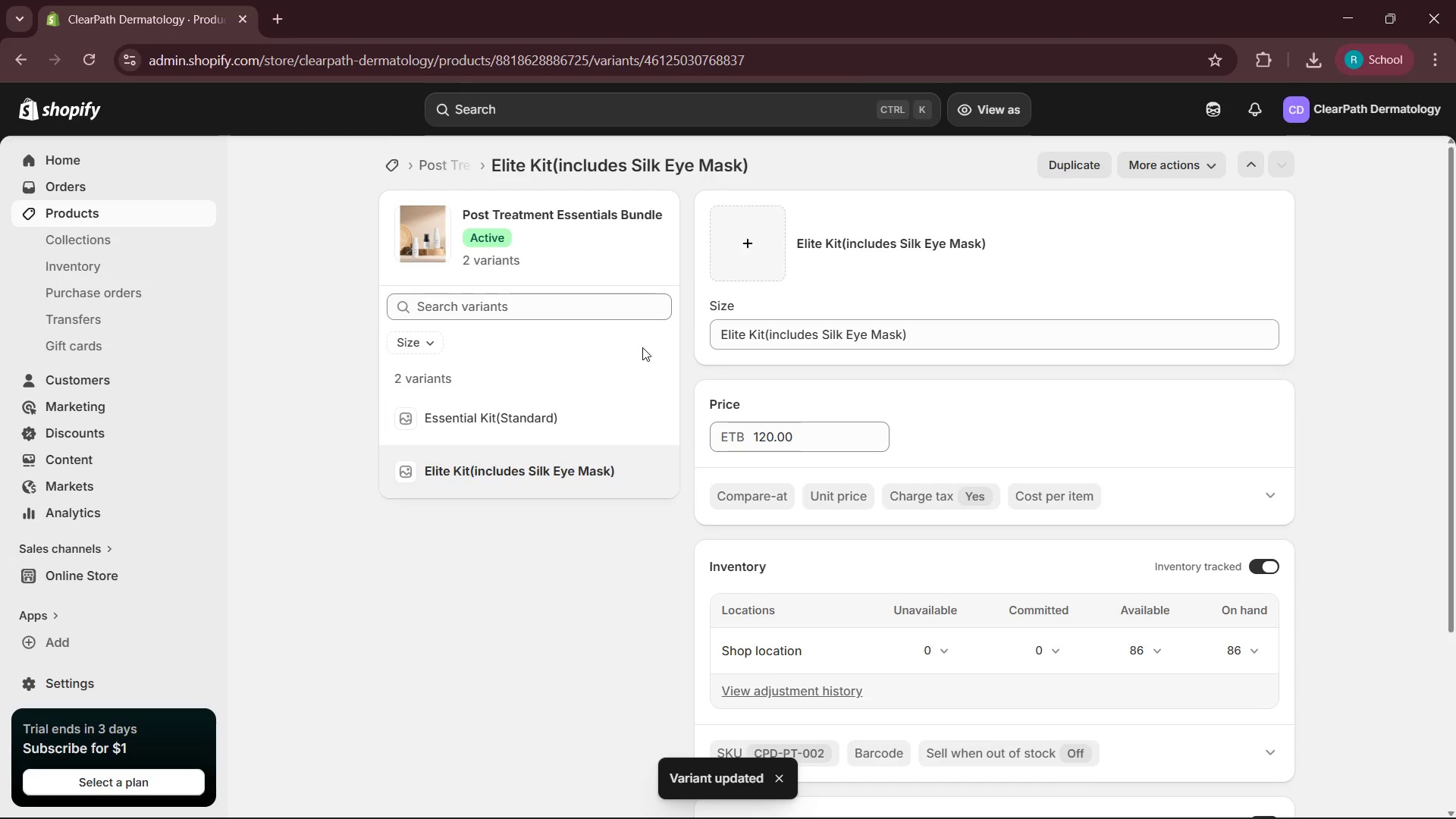 
scroll: coordinate [651, 344], scroll_direction: up, amount: 2.0
 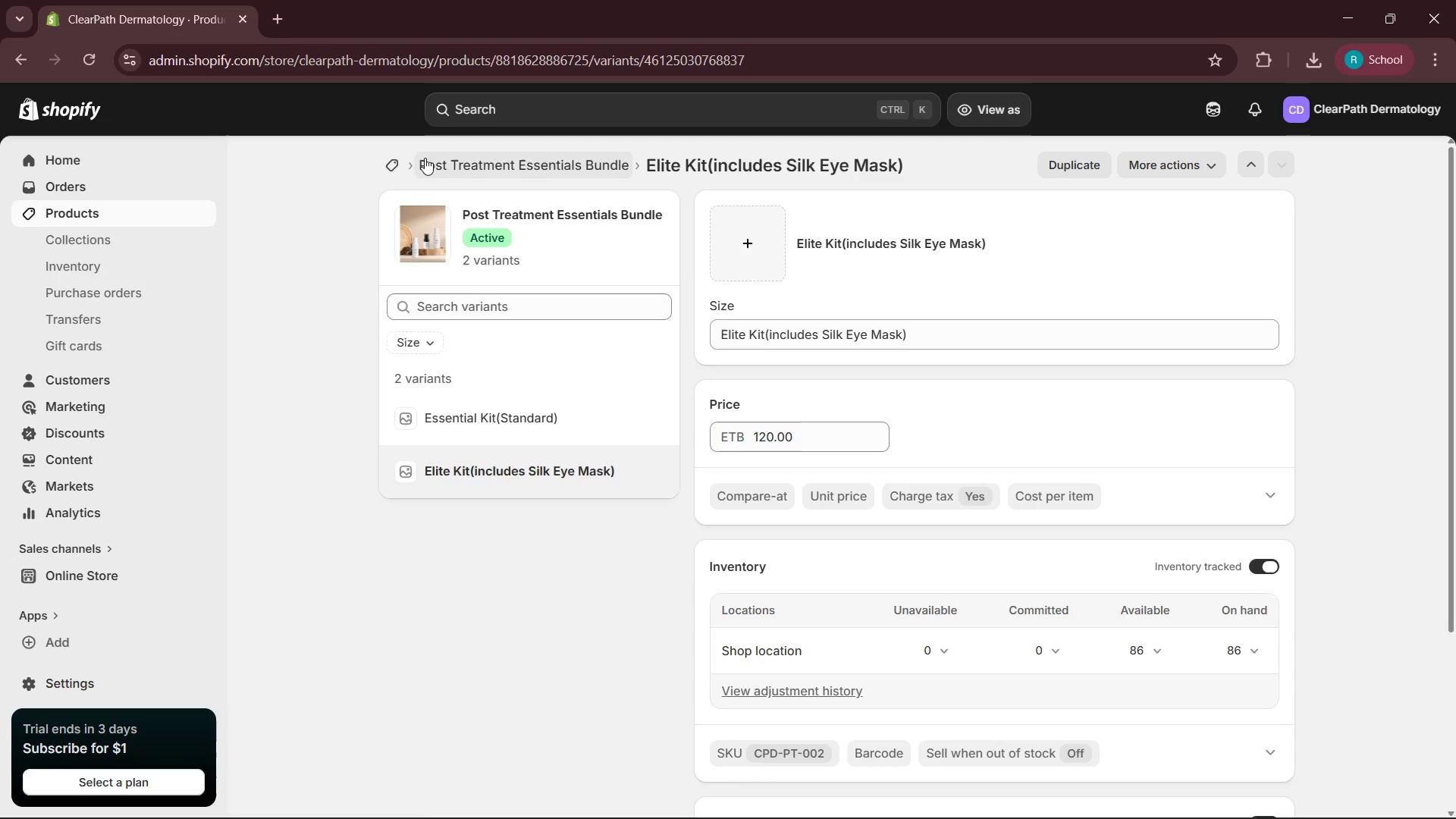 
left_click([478, 171])
 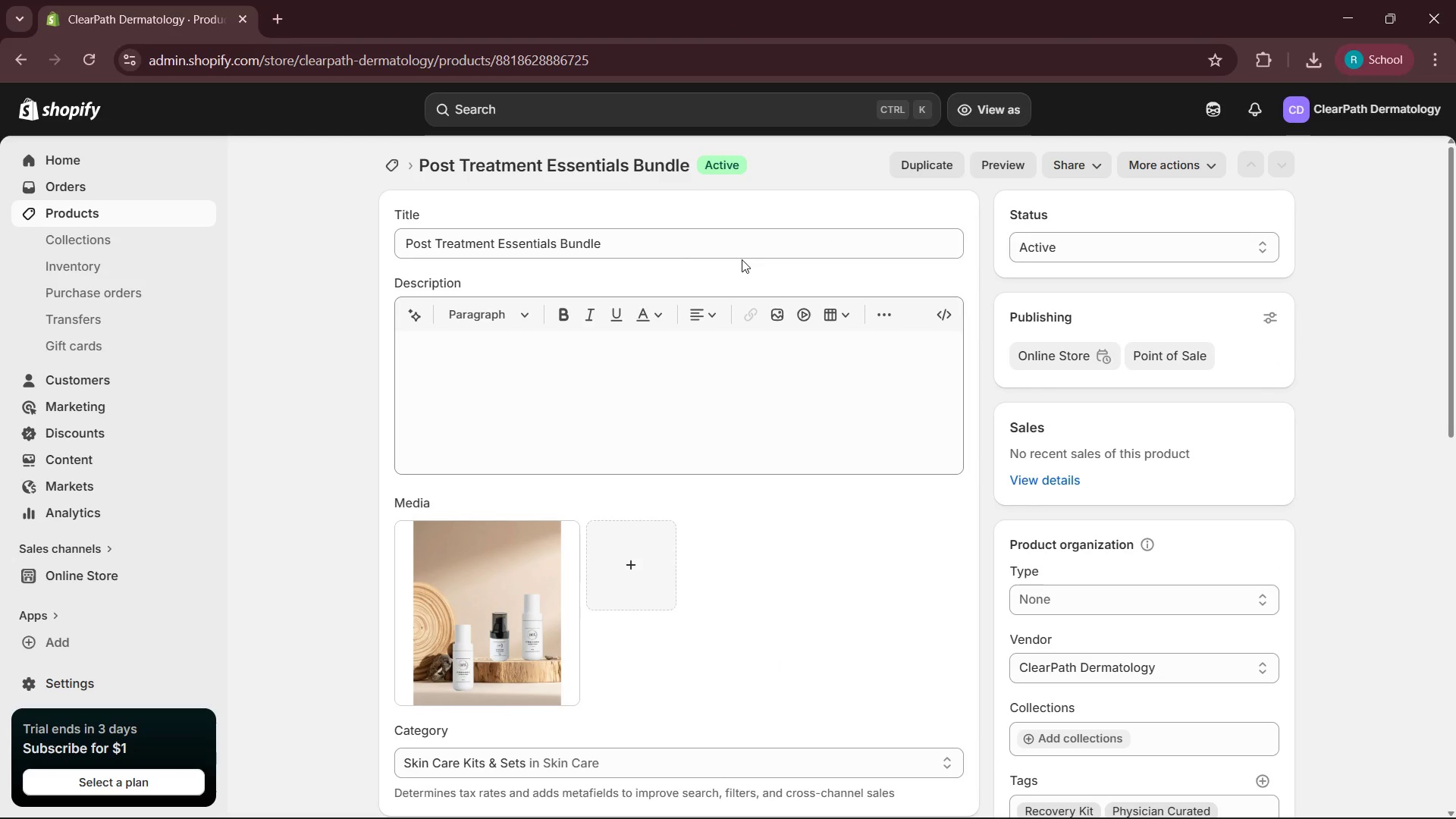 
wait(8.59)
 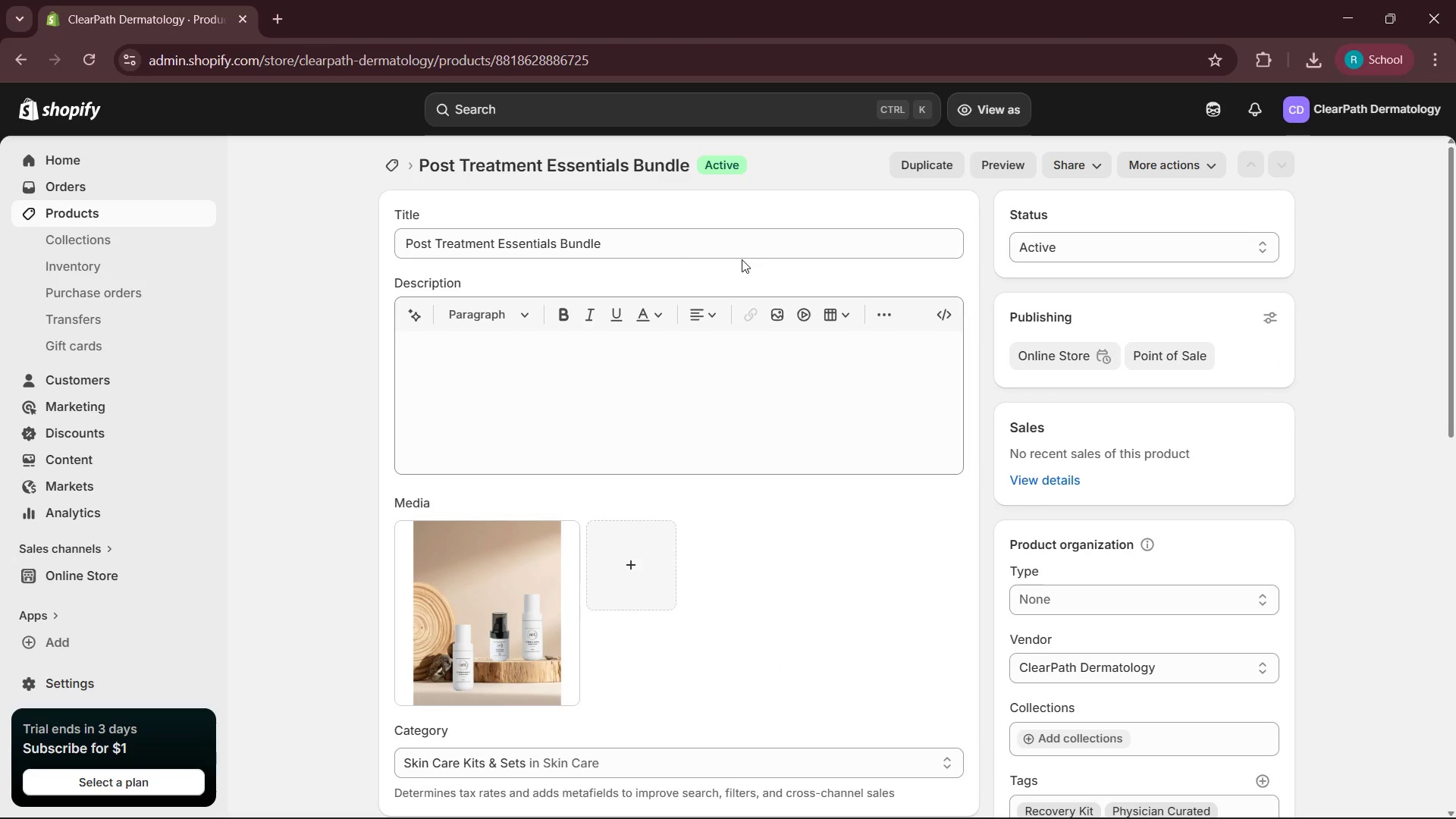 
left_click([400, 165])
 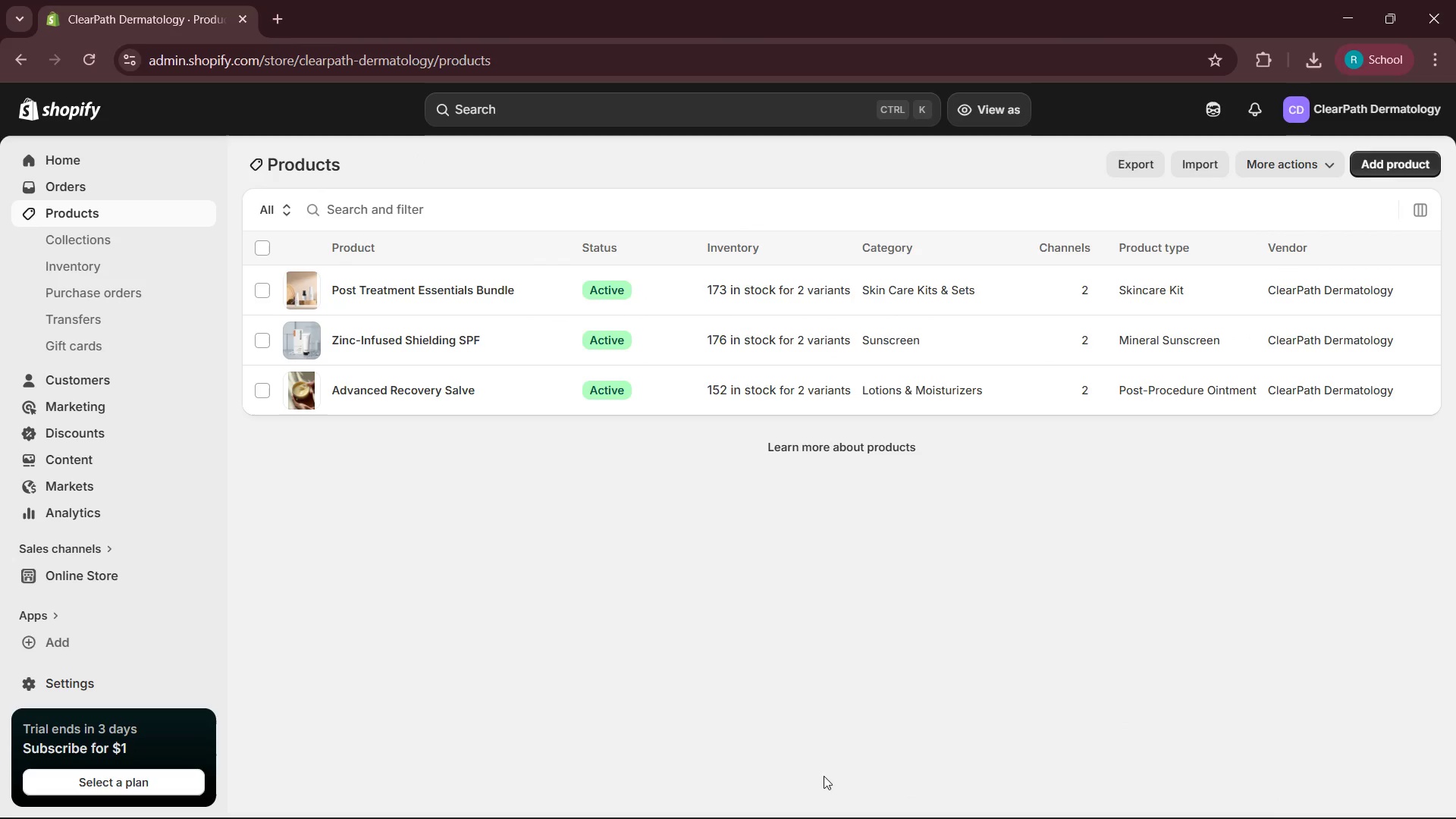 
wait(6.42)
 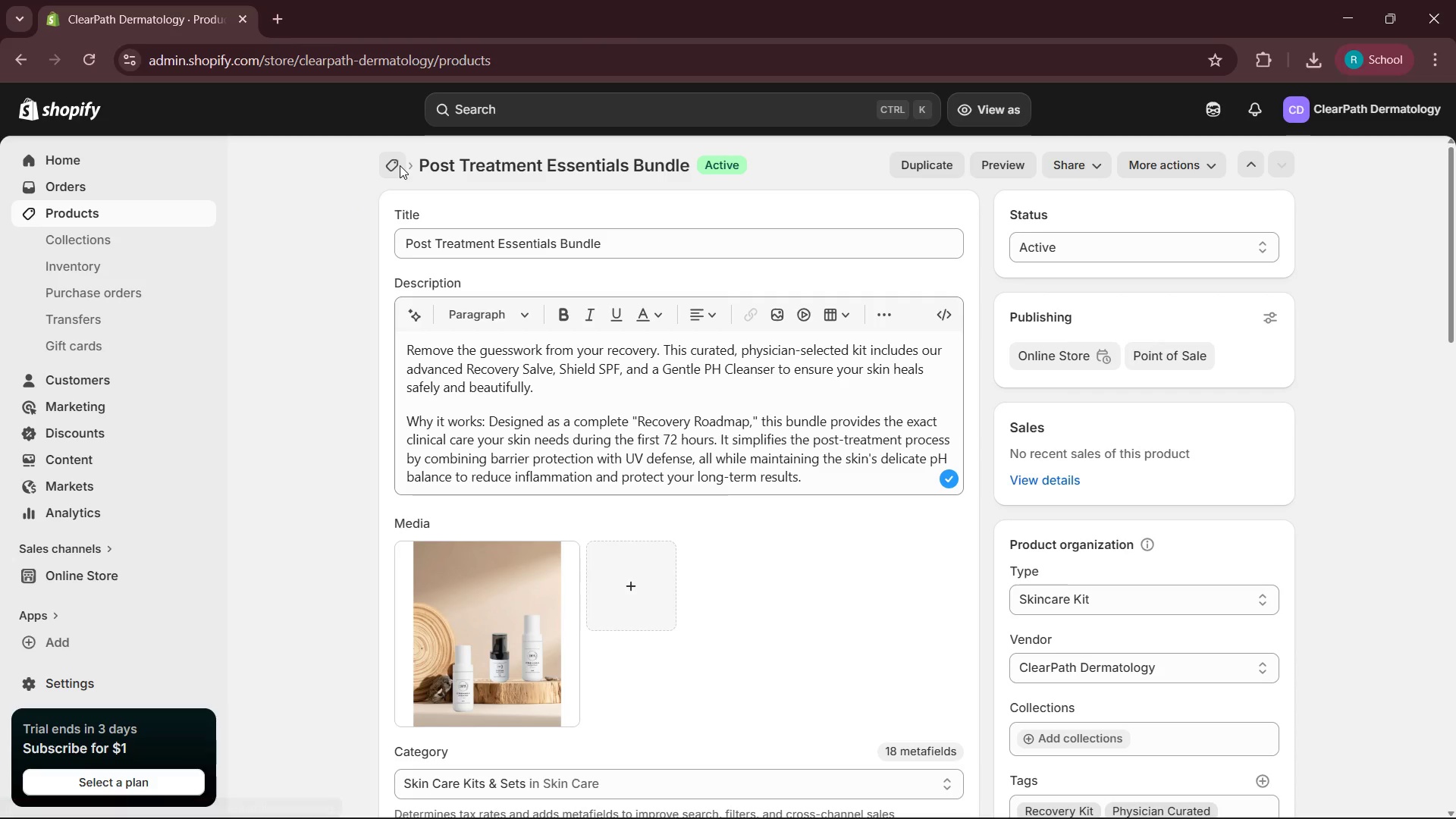 
left_click([1112, 796])
 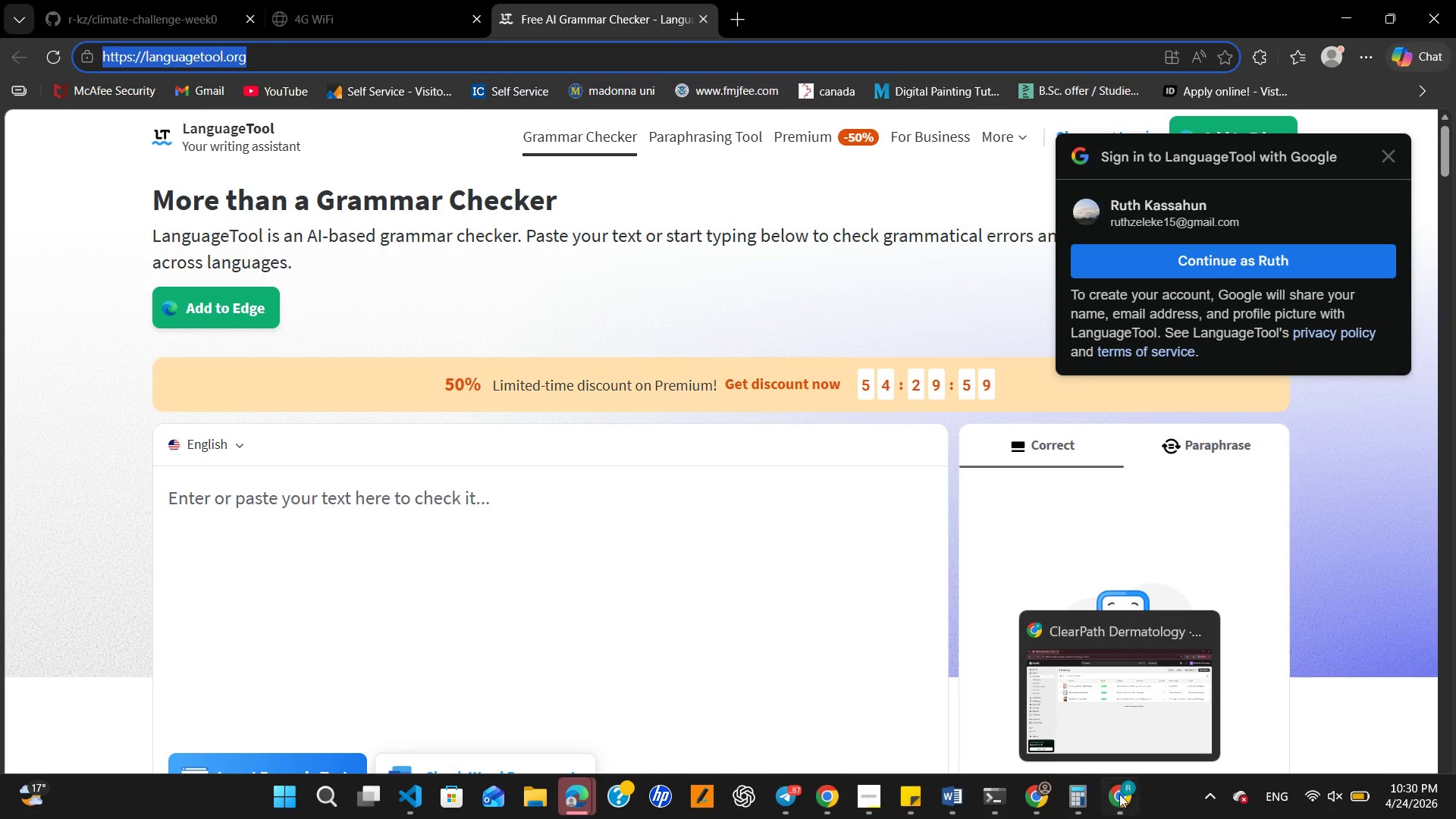 
left_click([1124, 796])
 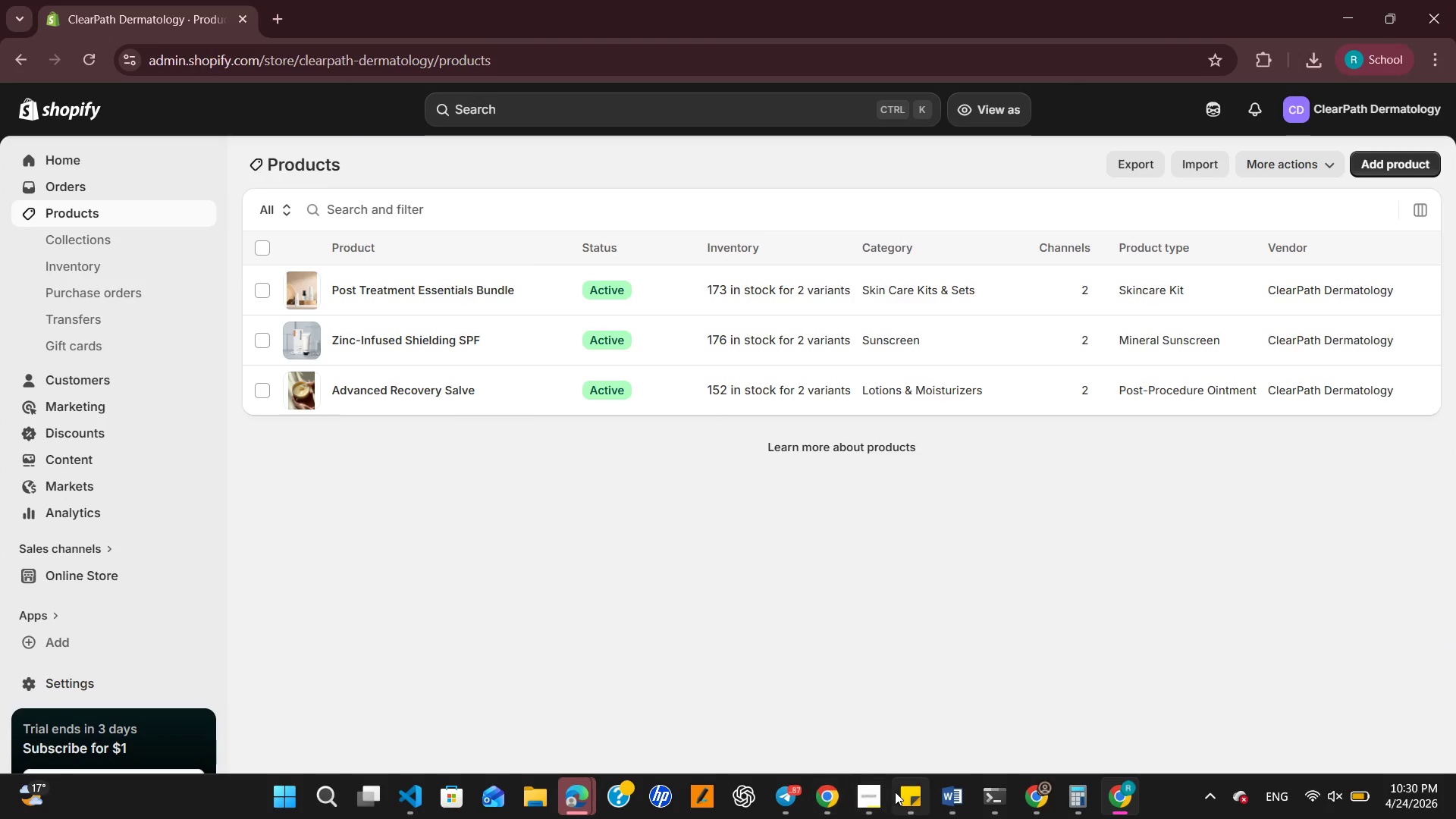 
left_click([877, 795])